 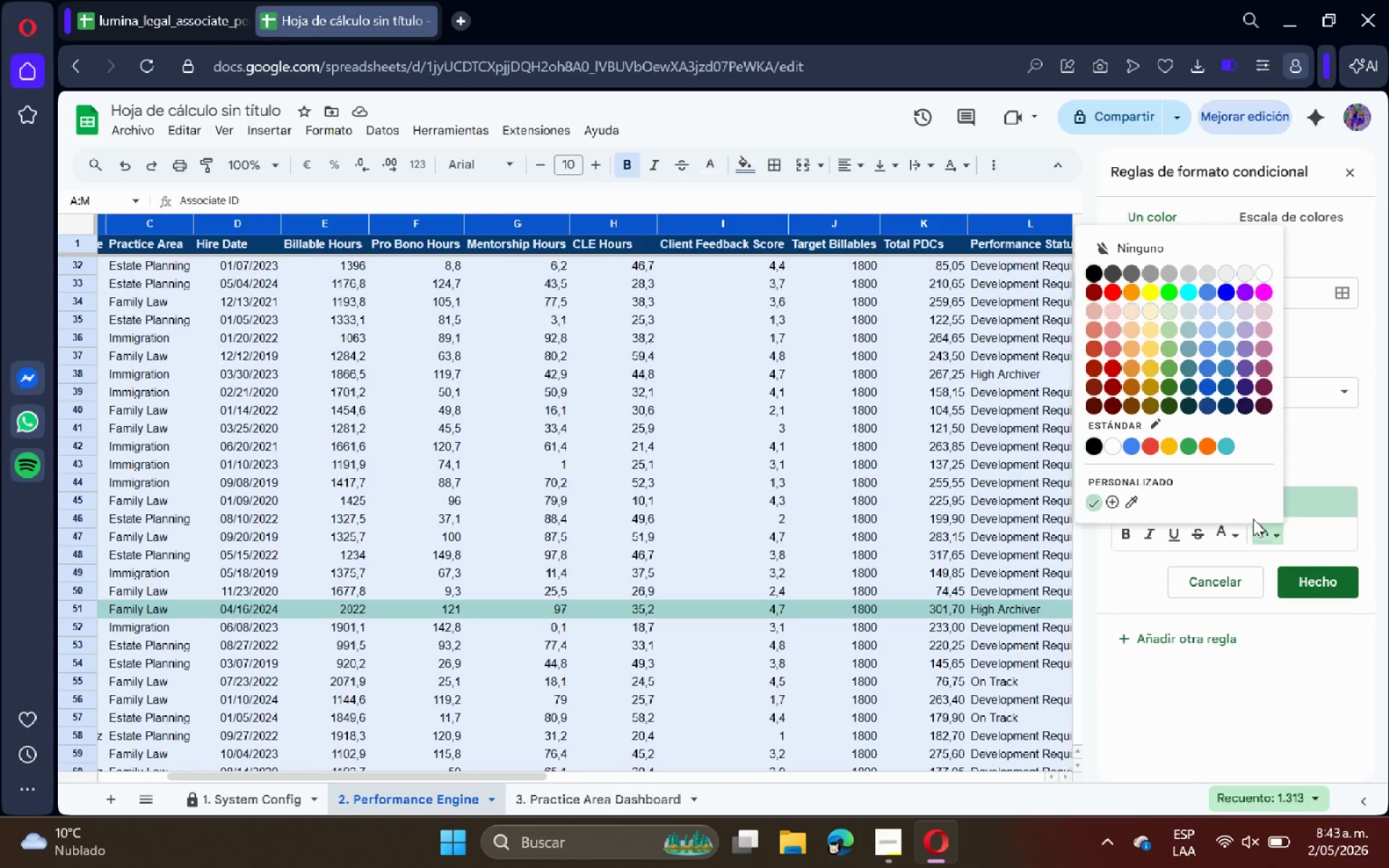 
left_click([1134, 365])
 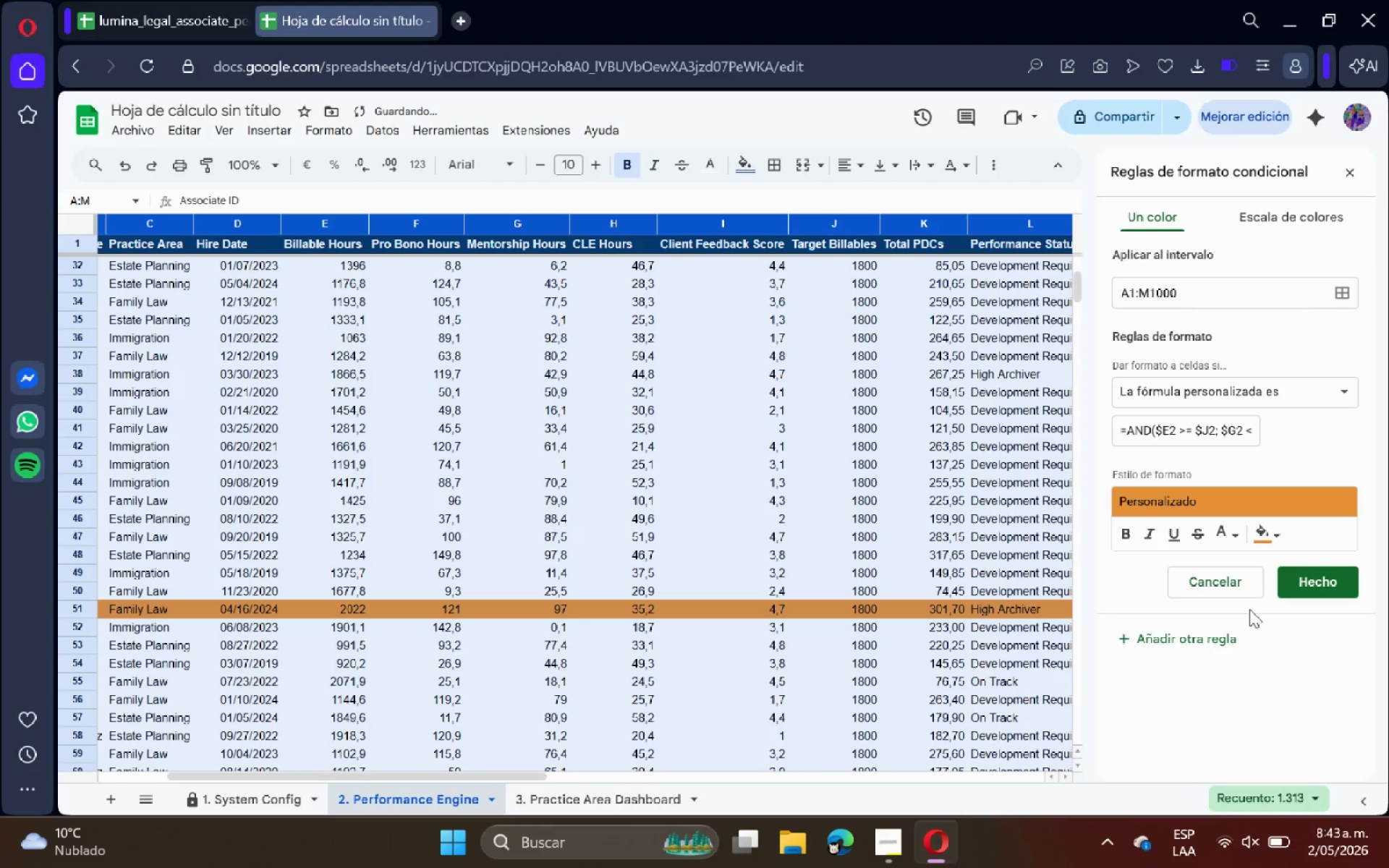 
left_click([1134, 536])
 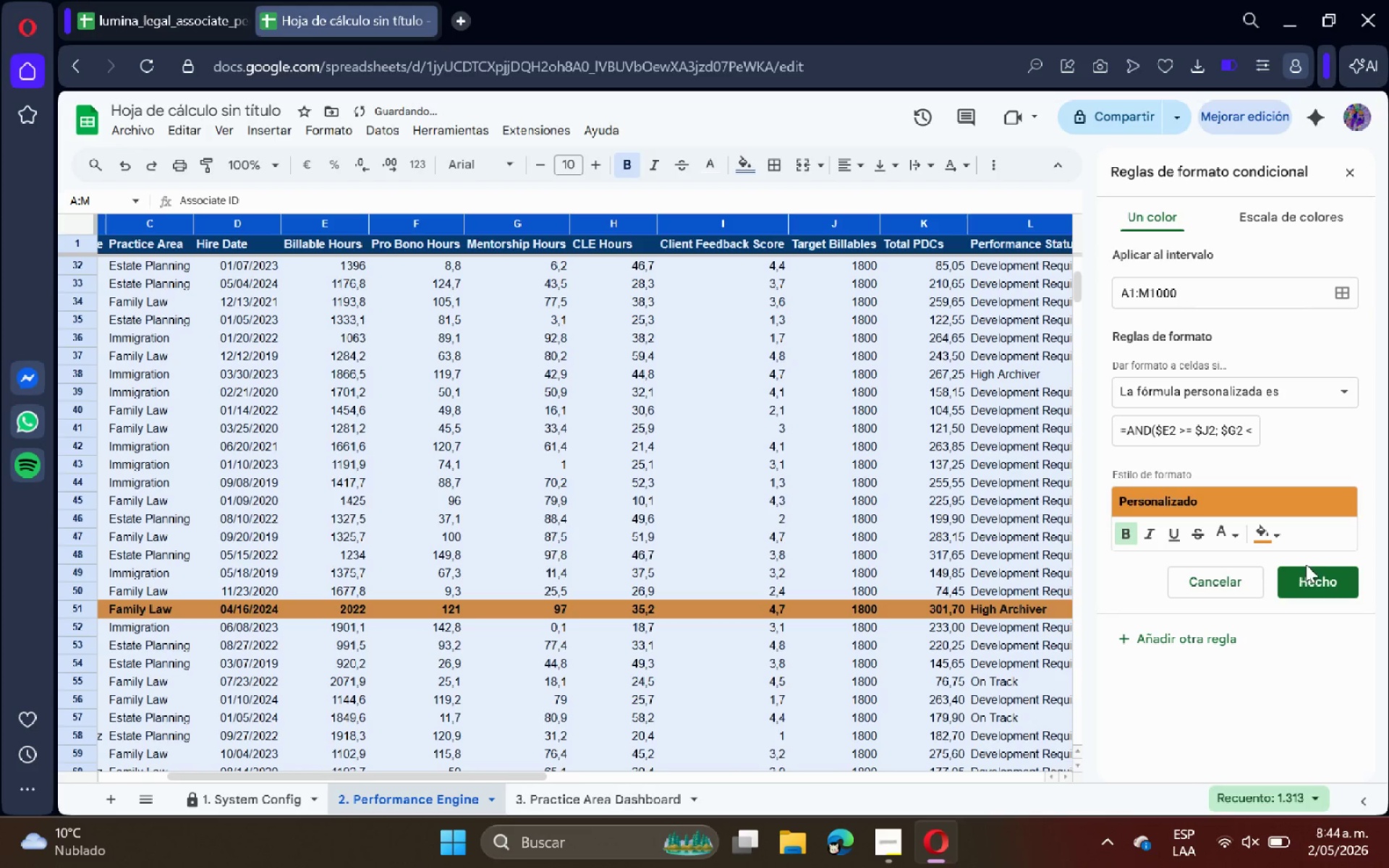 
left_click([1268, 537])
 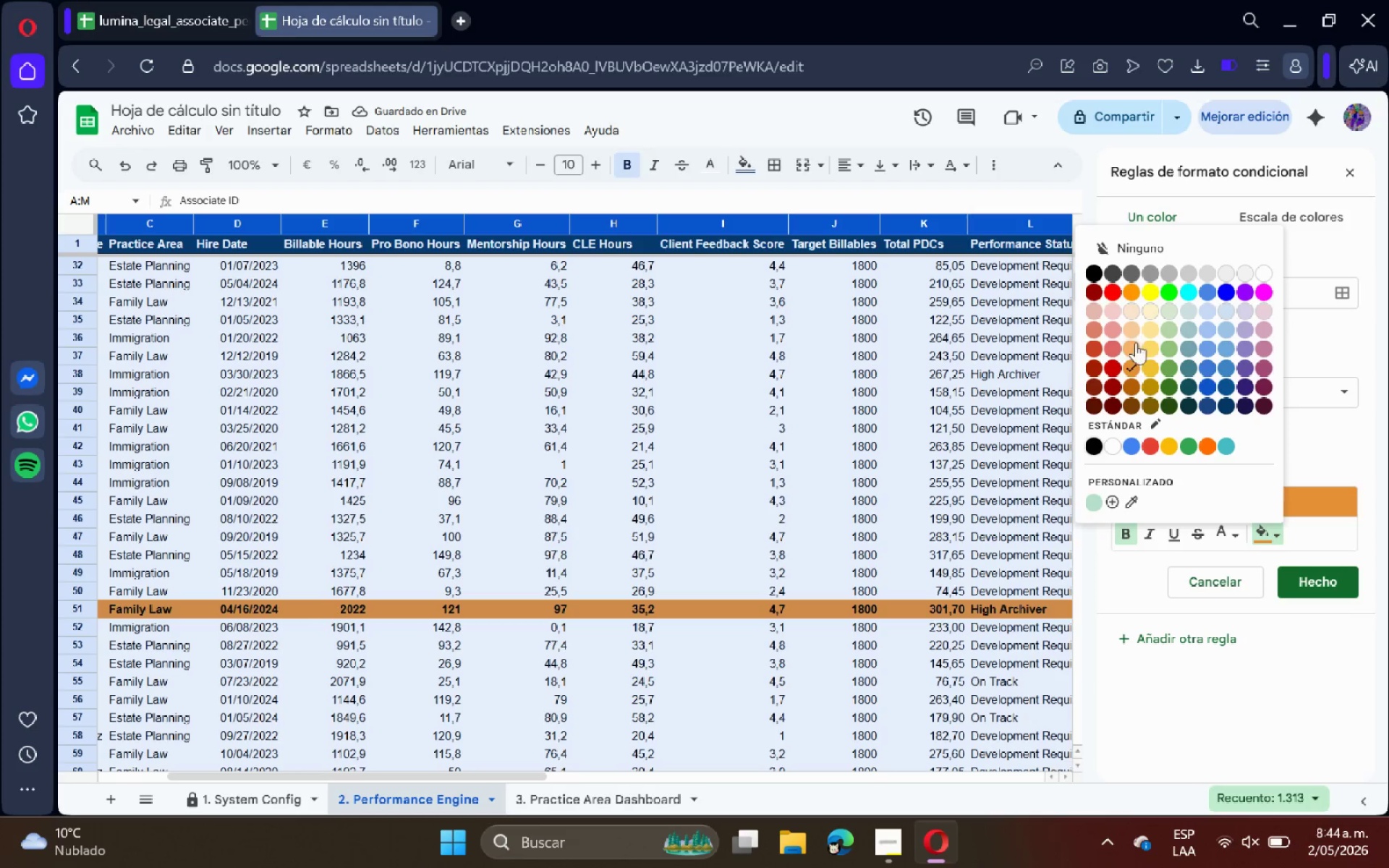 
left_click([1132, 337])
 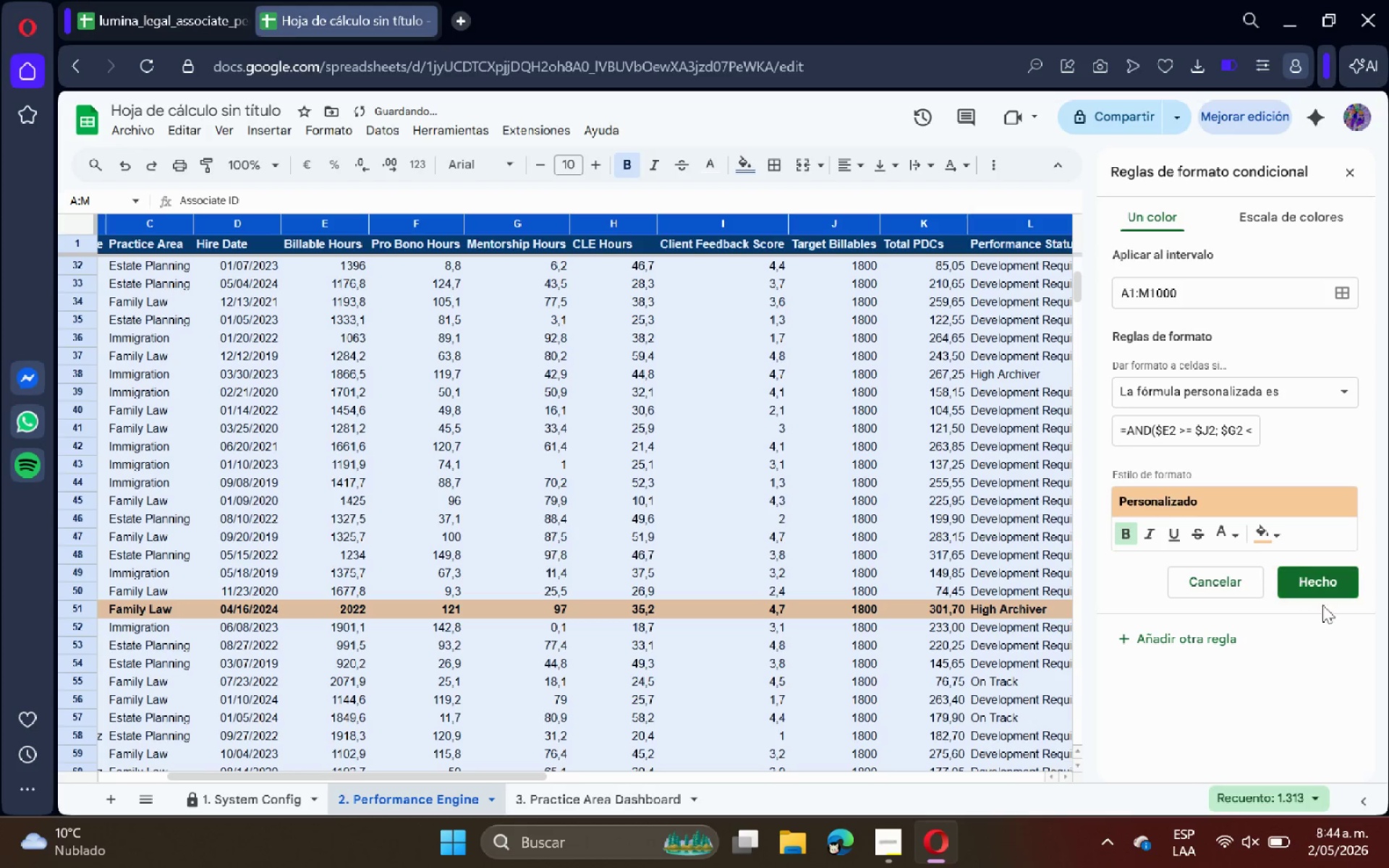 
left_click([1335, 587])
 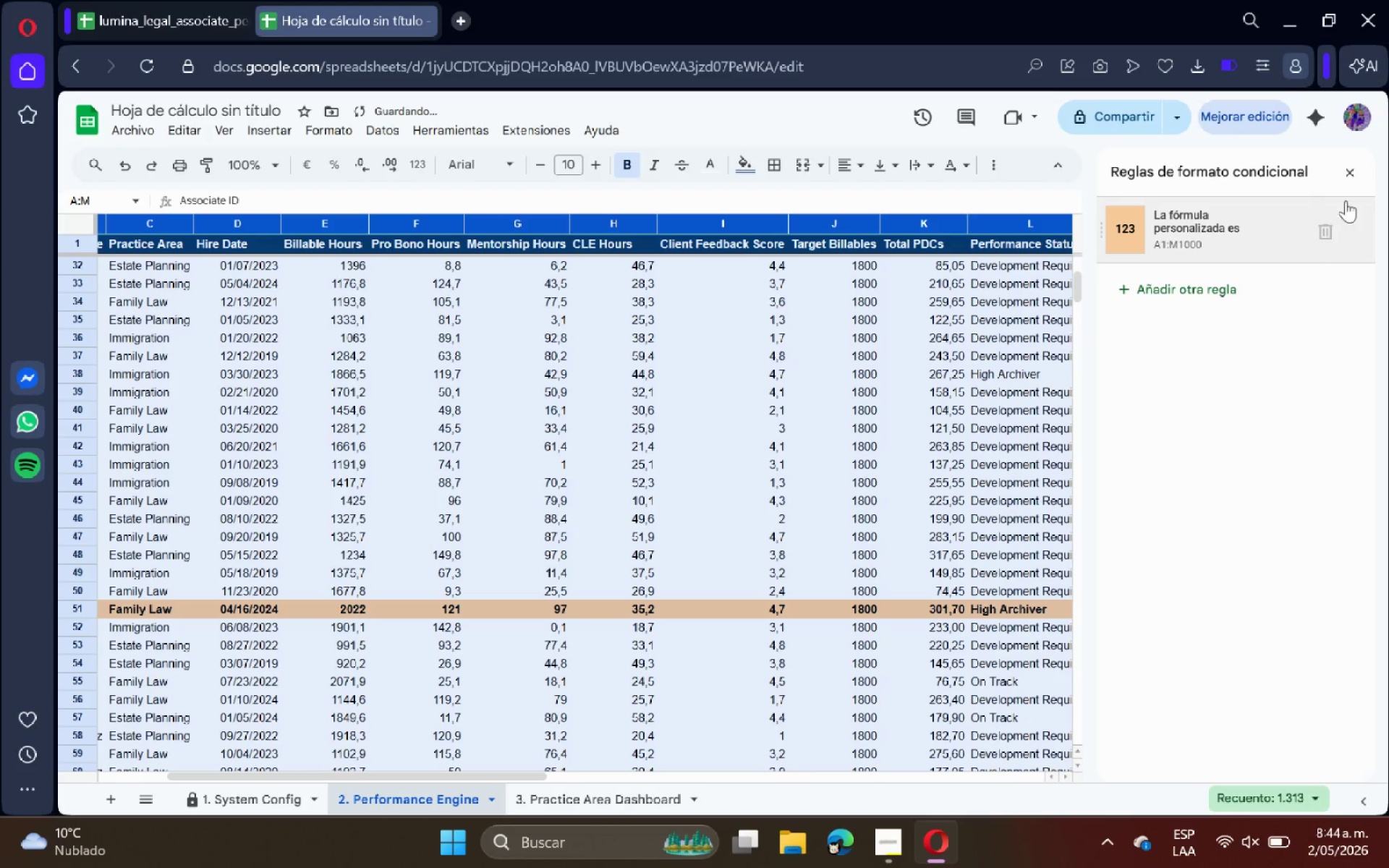 
left_click([1356, 179])
 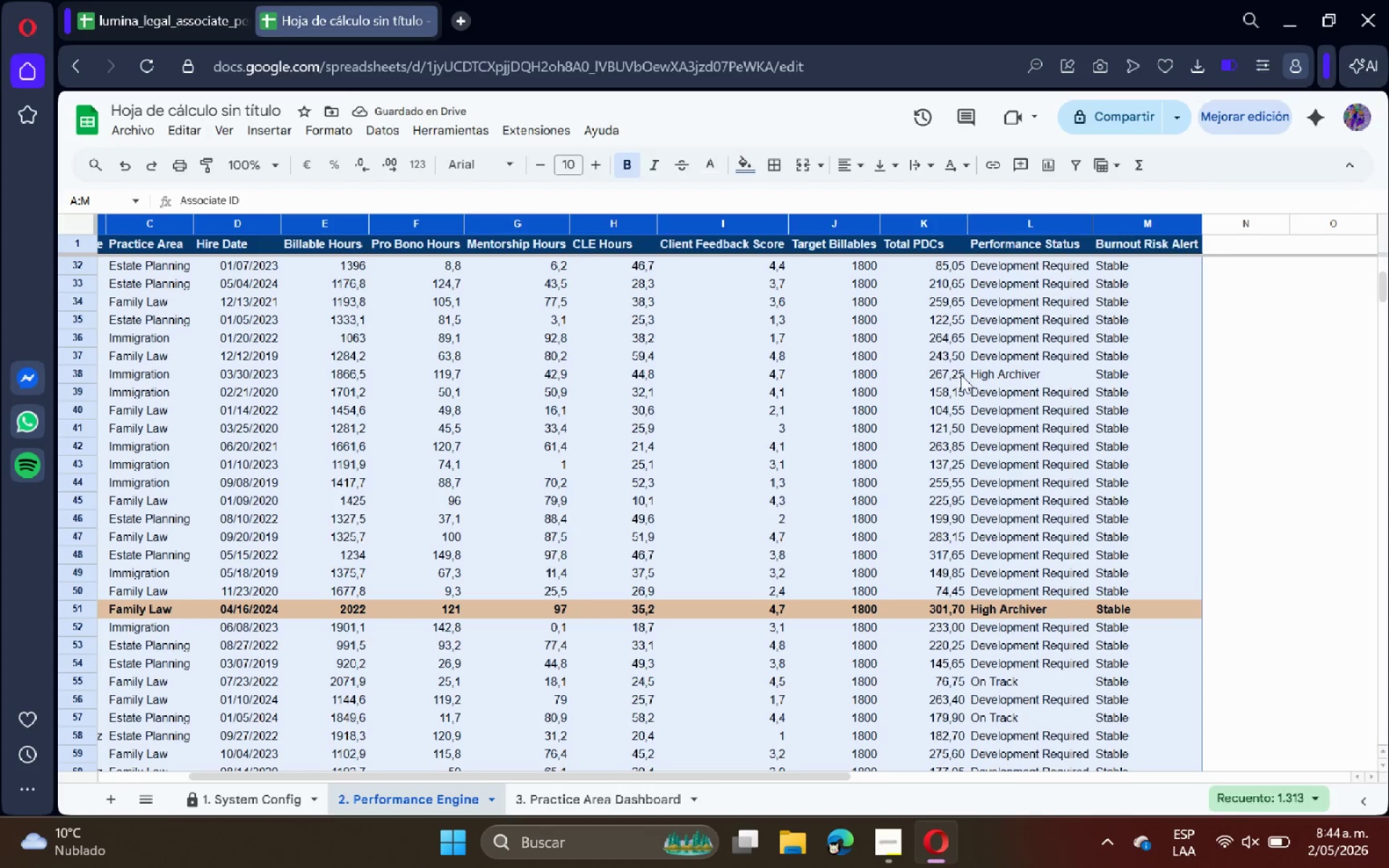 
left_click([906, 388])
 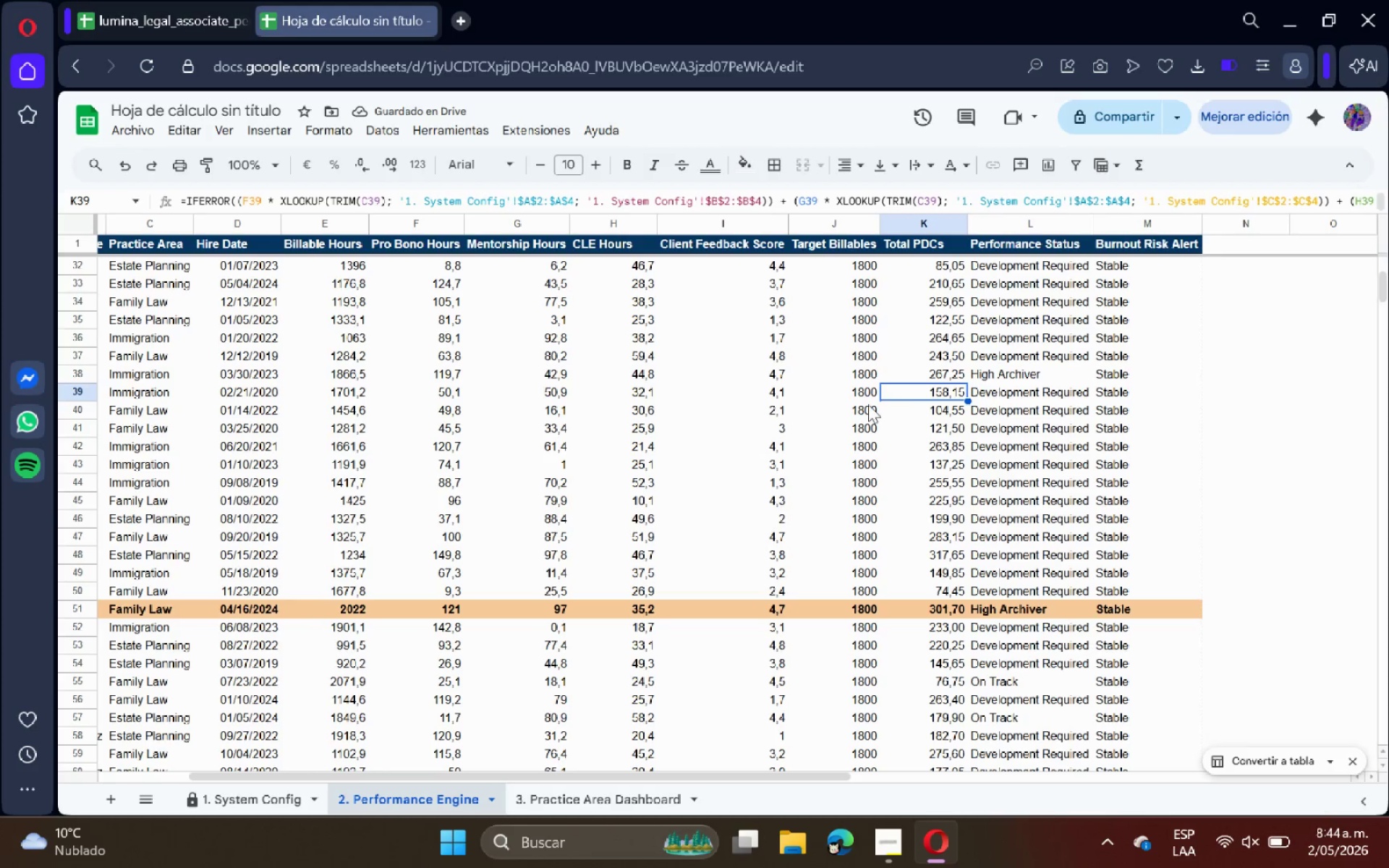 
scroll: coordinate [858, 416], scroll_direction: down, amount: 10.0
 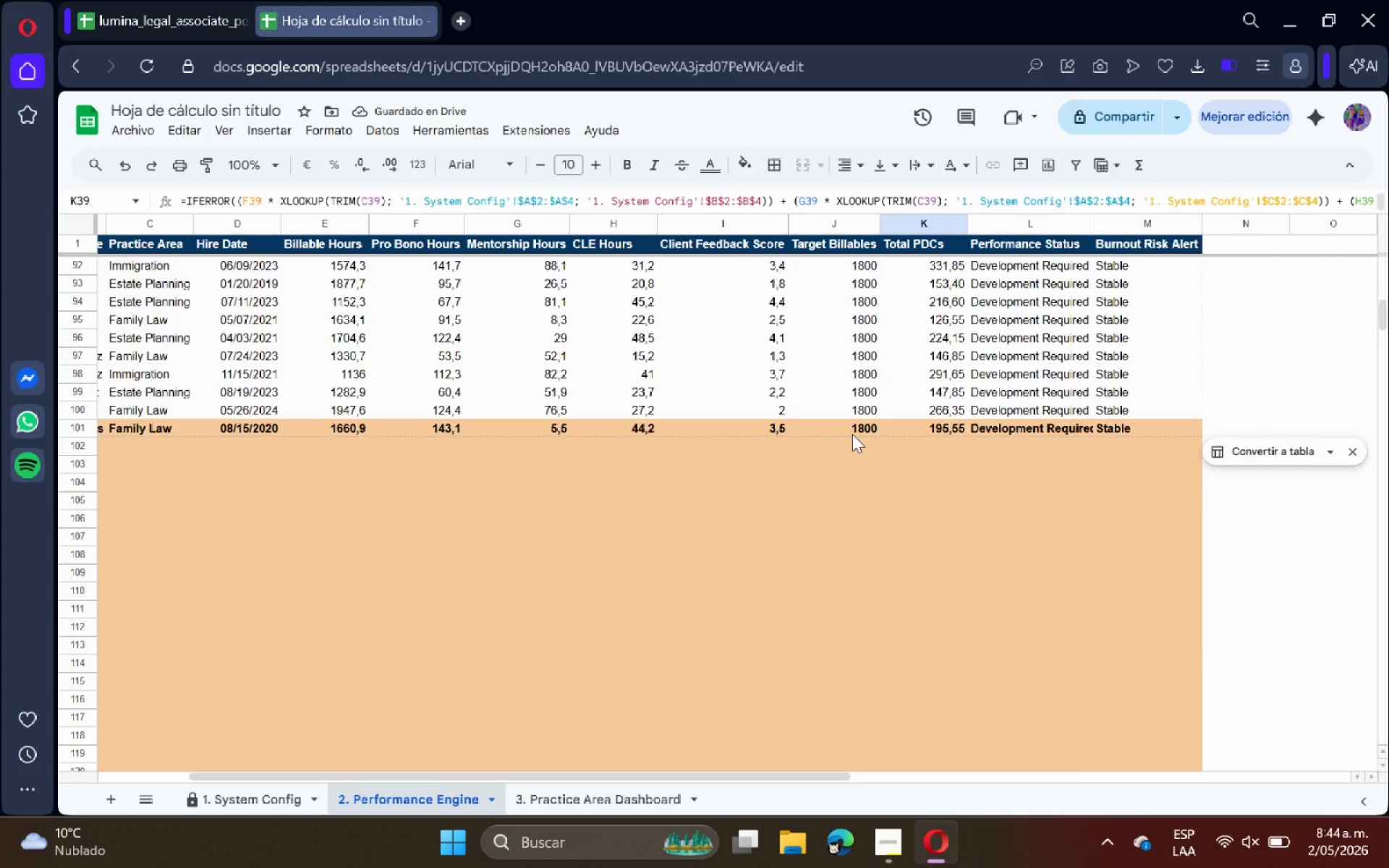 
scroll: coordinate [368, 232], scroll_direction: up, amount: 16.0
 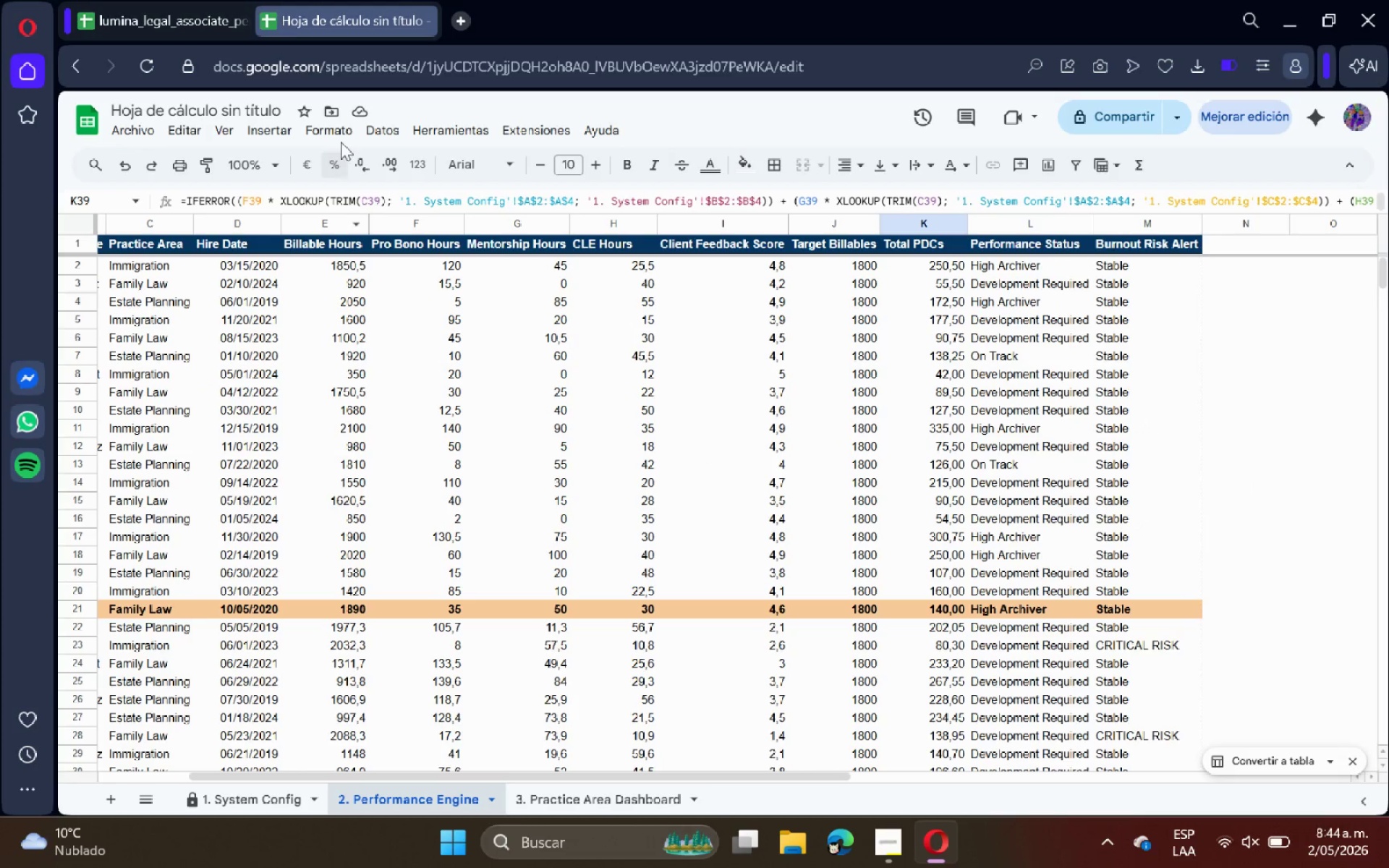 
left_click([340, 127])
 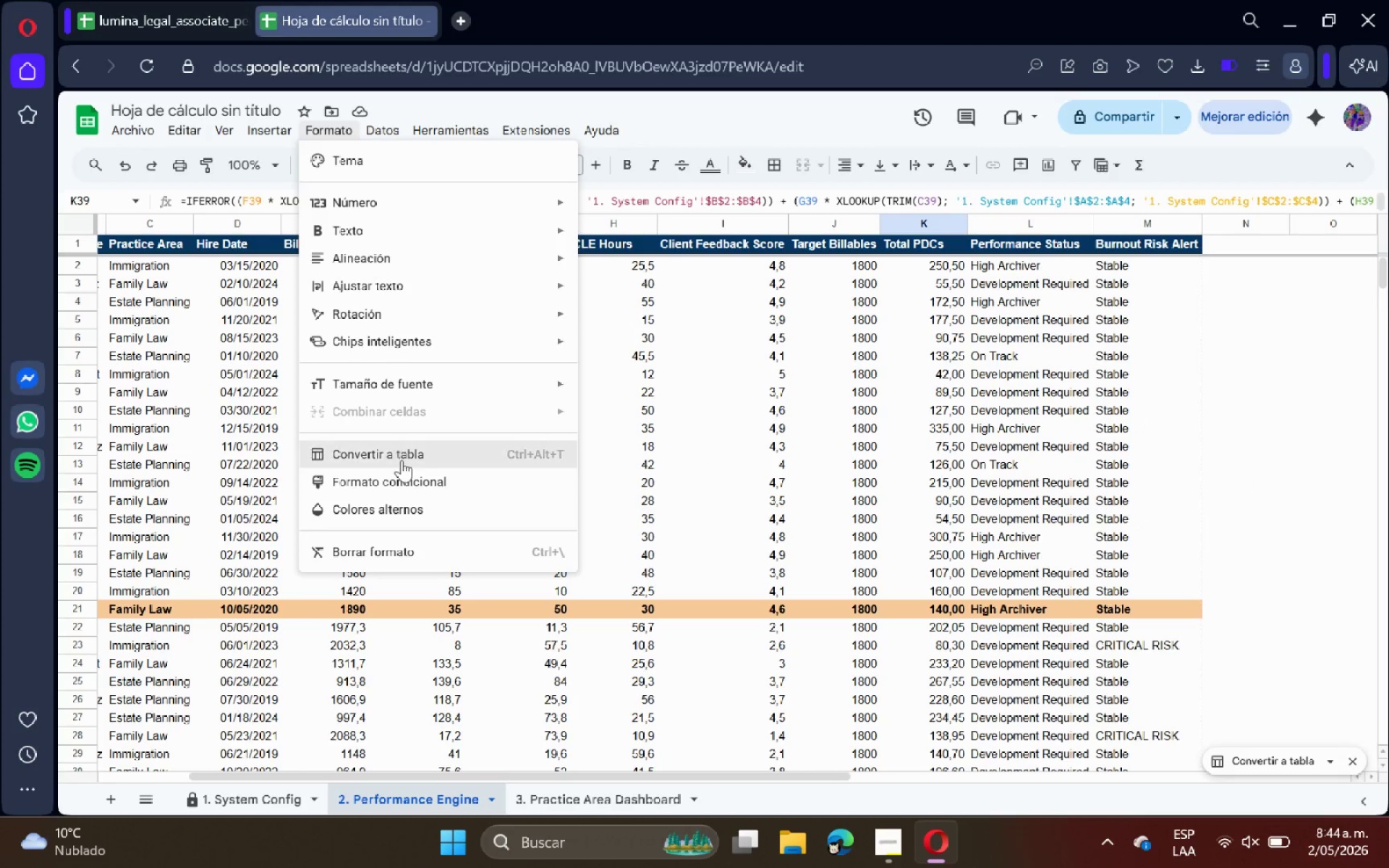 
left_click([404, 469])
 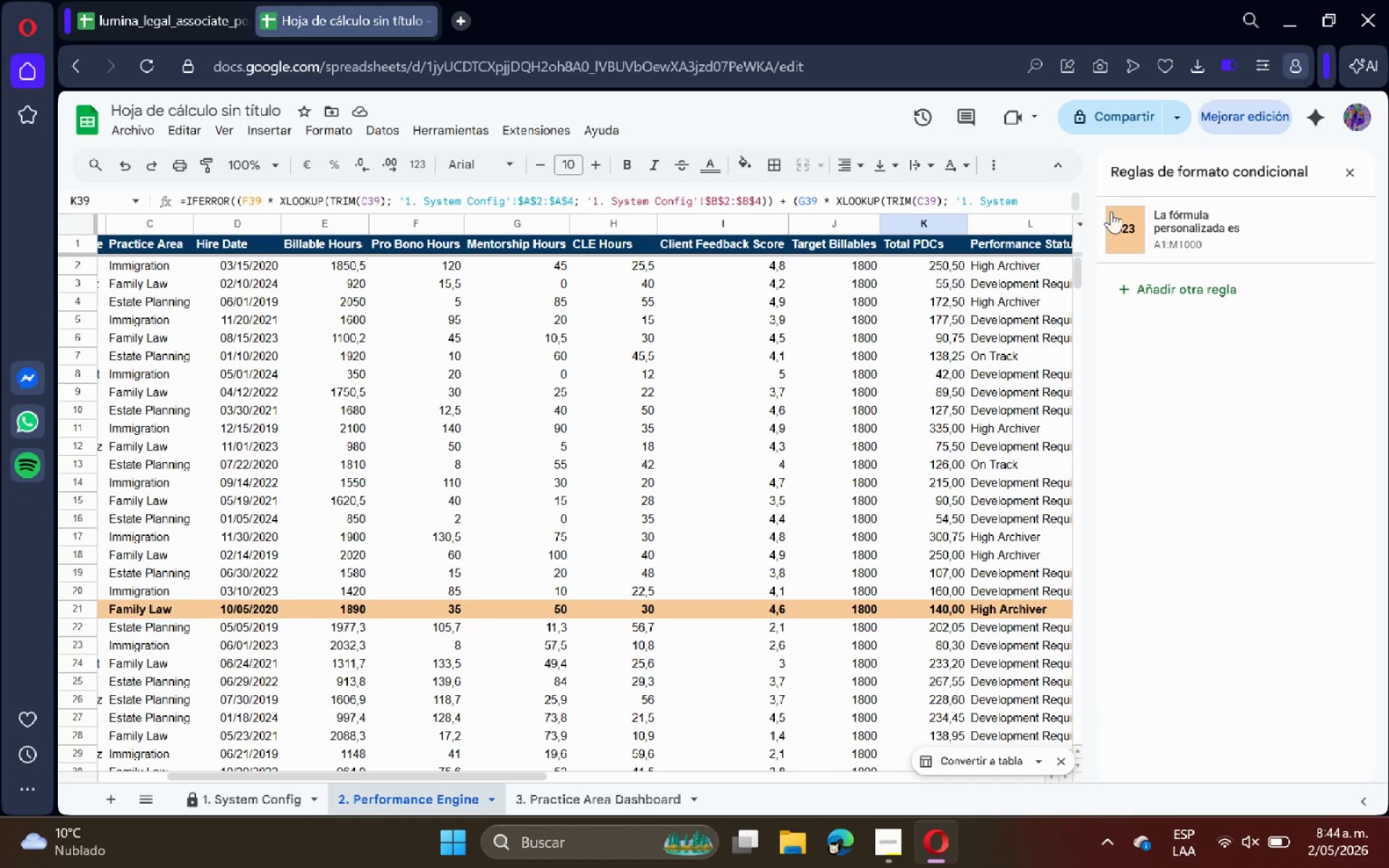 
left_click([1207, 237])
 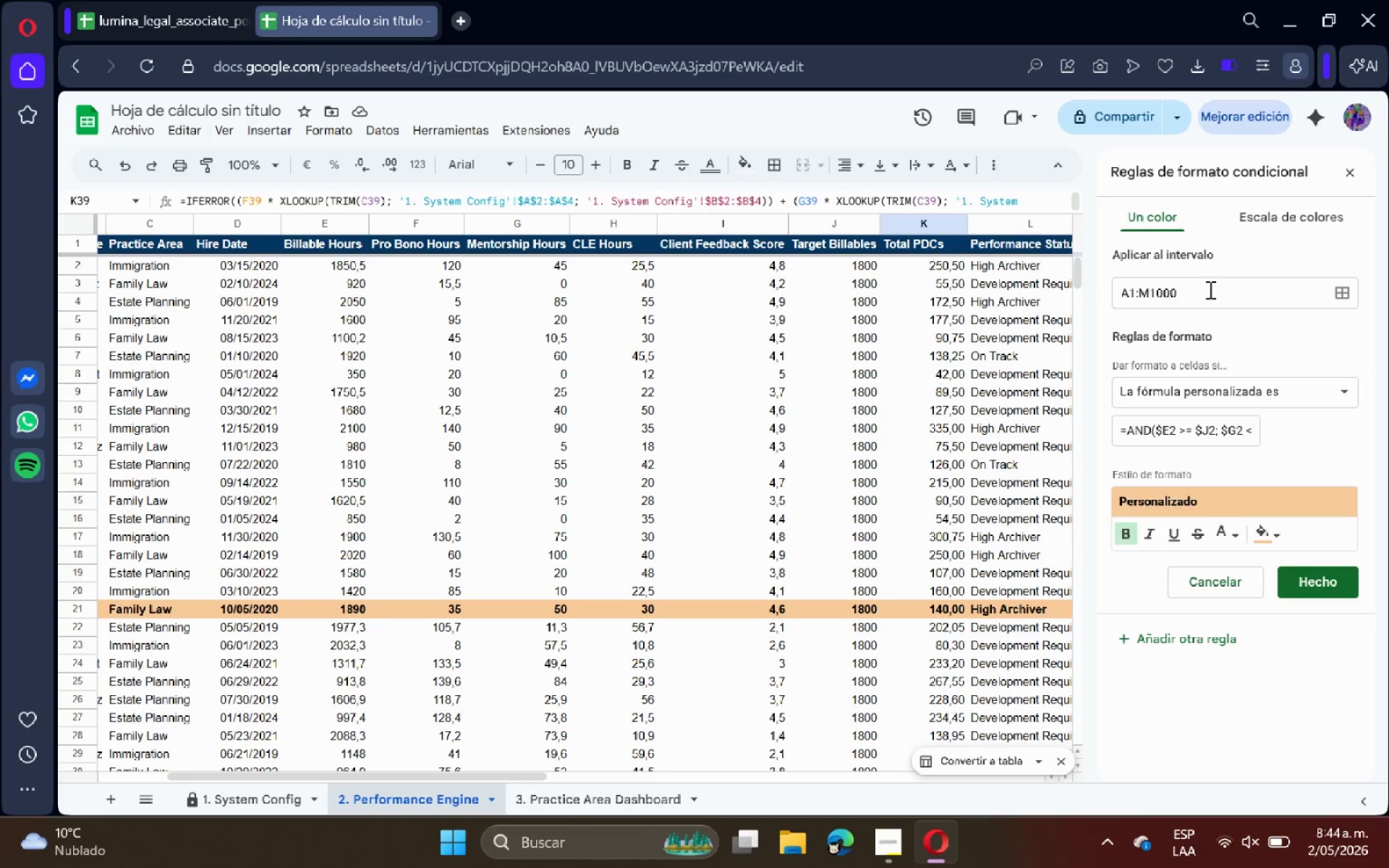 
left_click([1209, 289])
 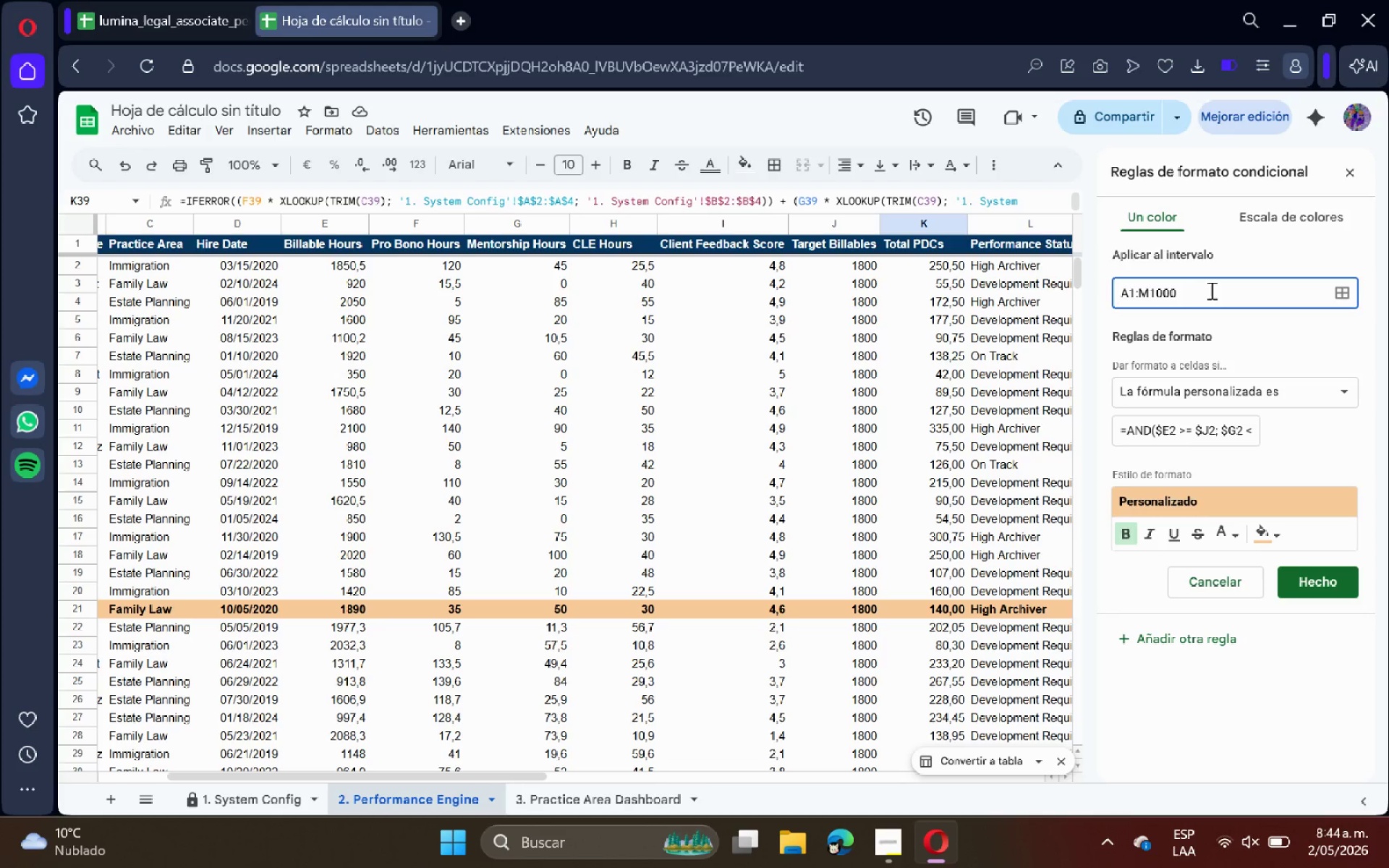 
key(Backspace)
 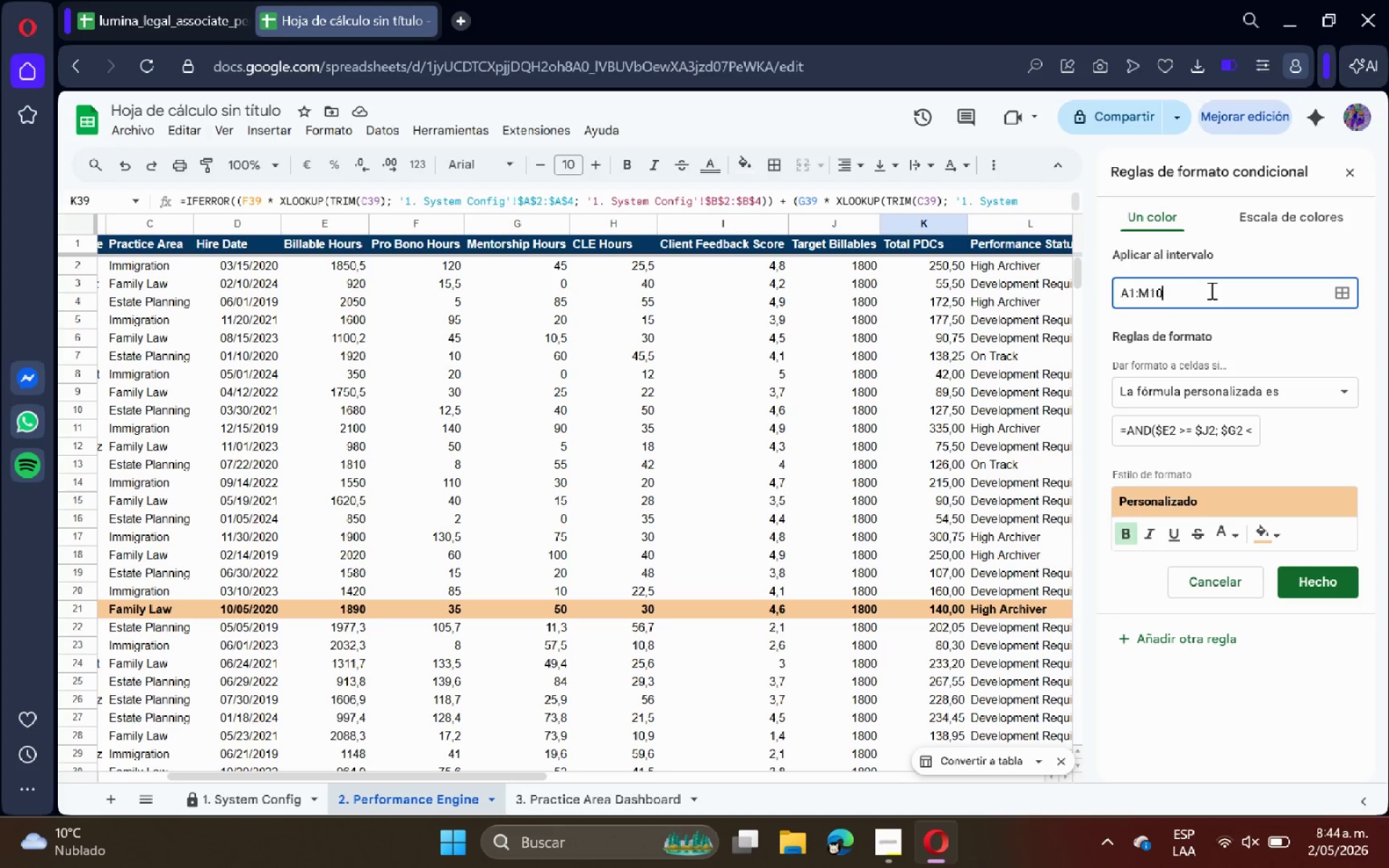 
key(Backspace)
 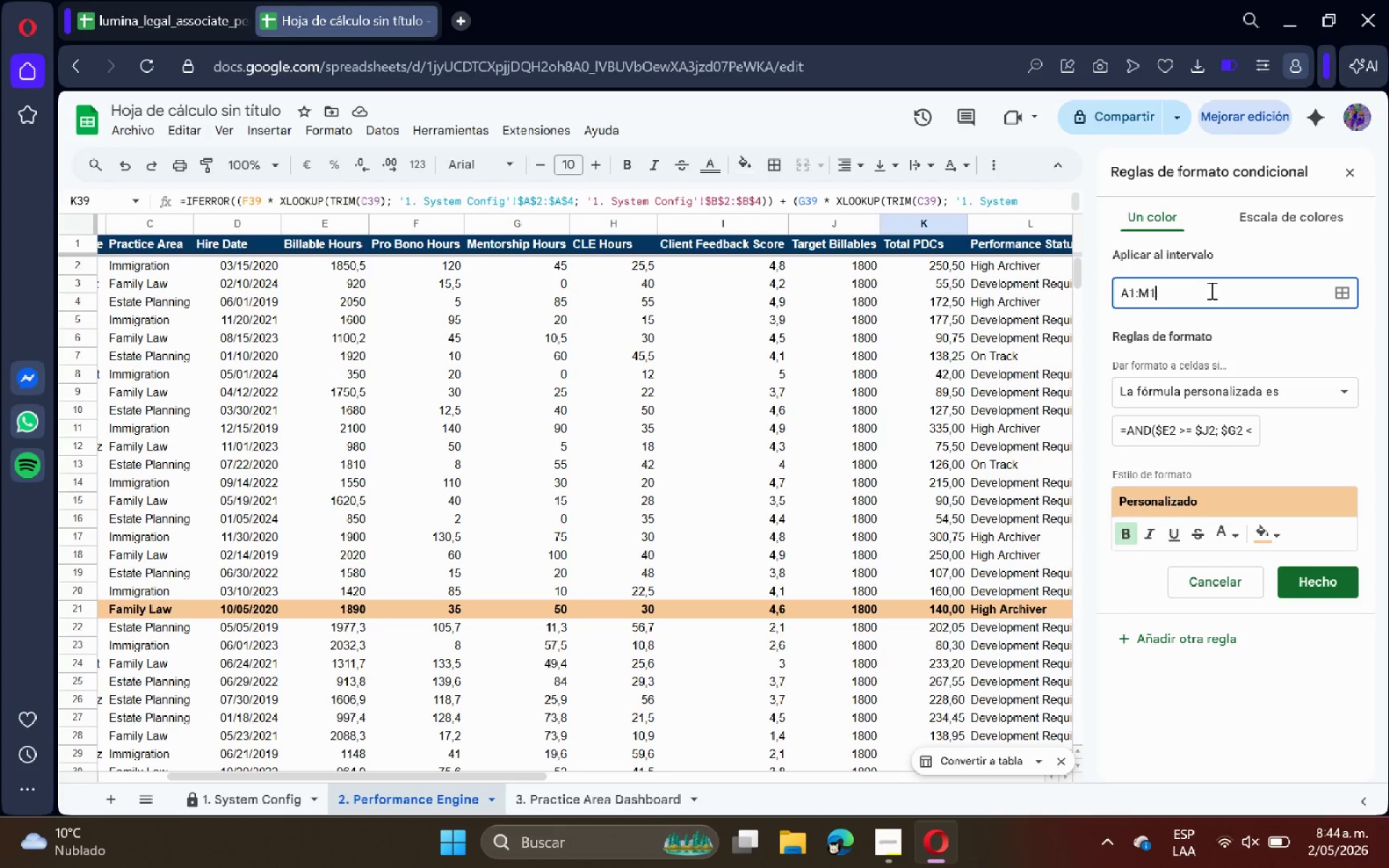 
key(Backspace)
 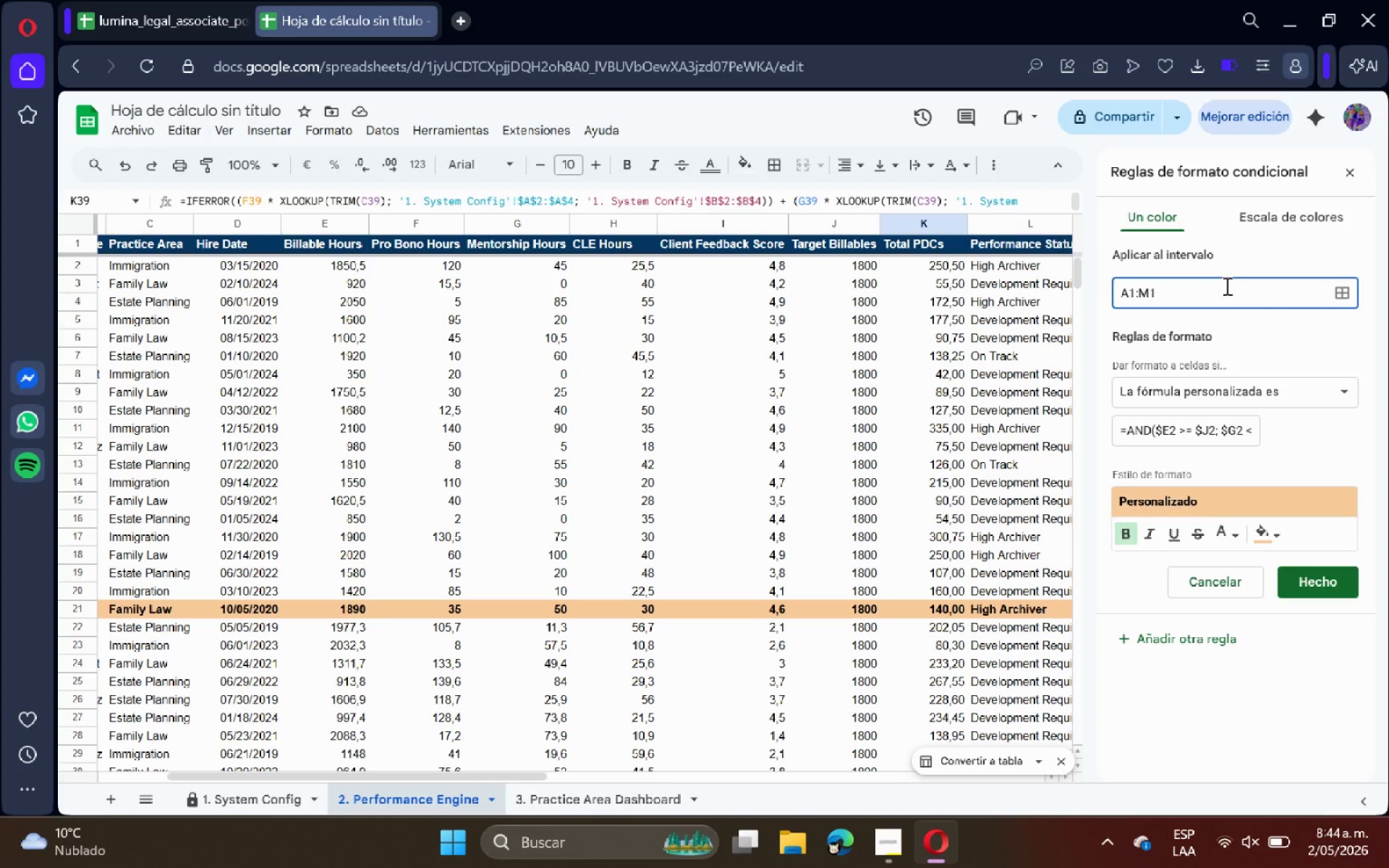 
scroll: coordinate [415, 524], scroll_direction: down, amount: 14.0
 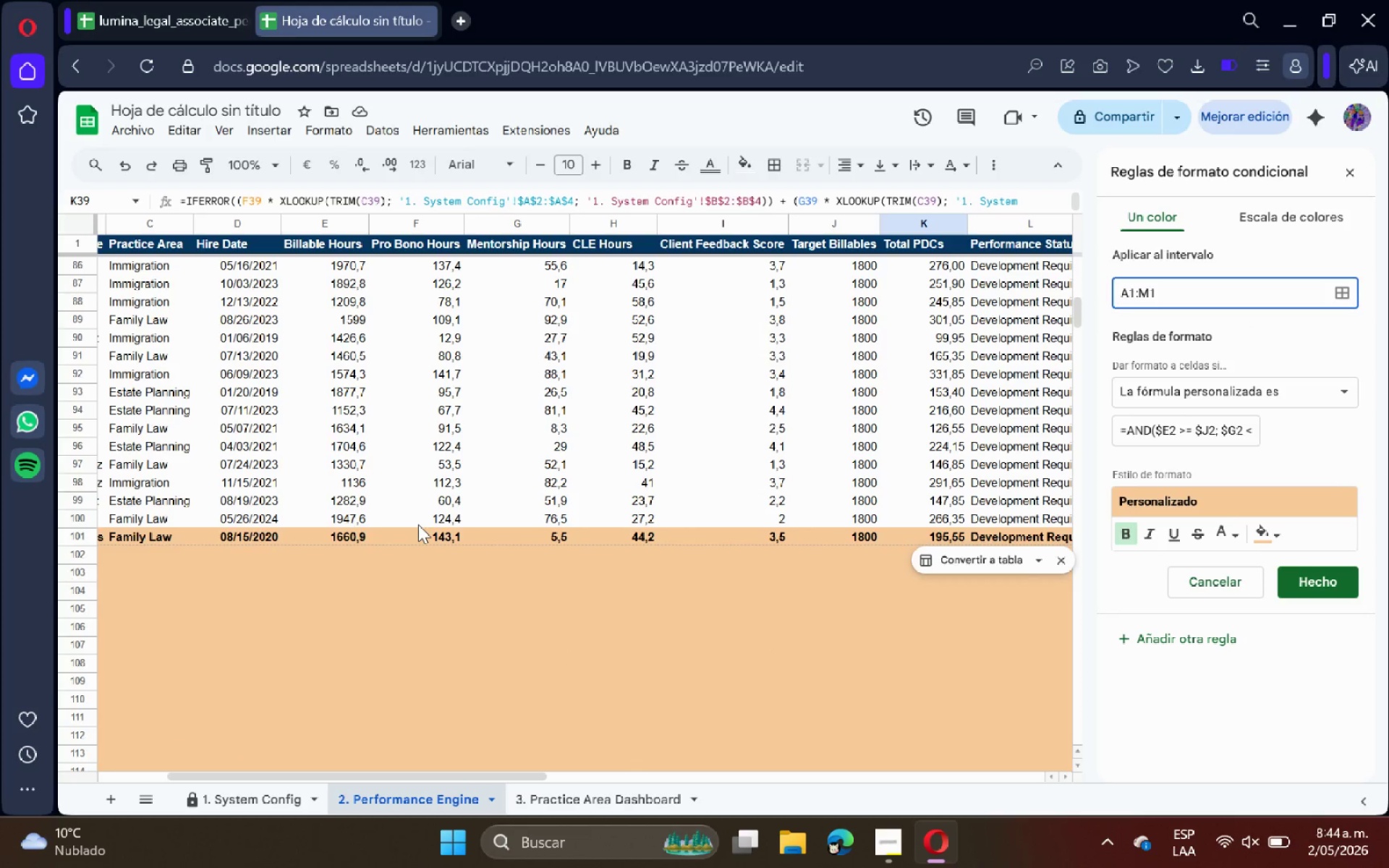 
type(01)
 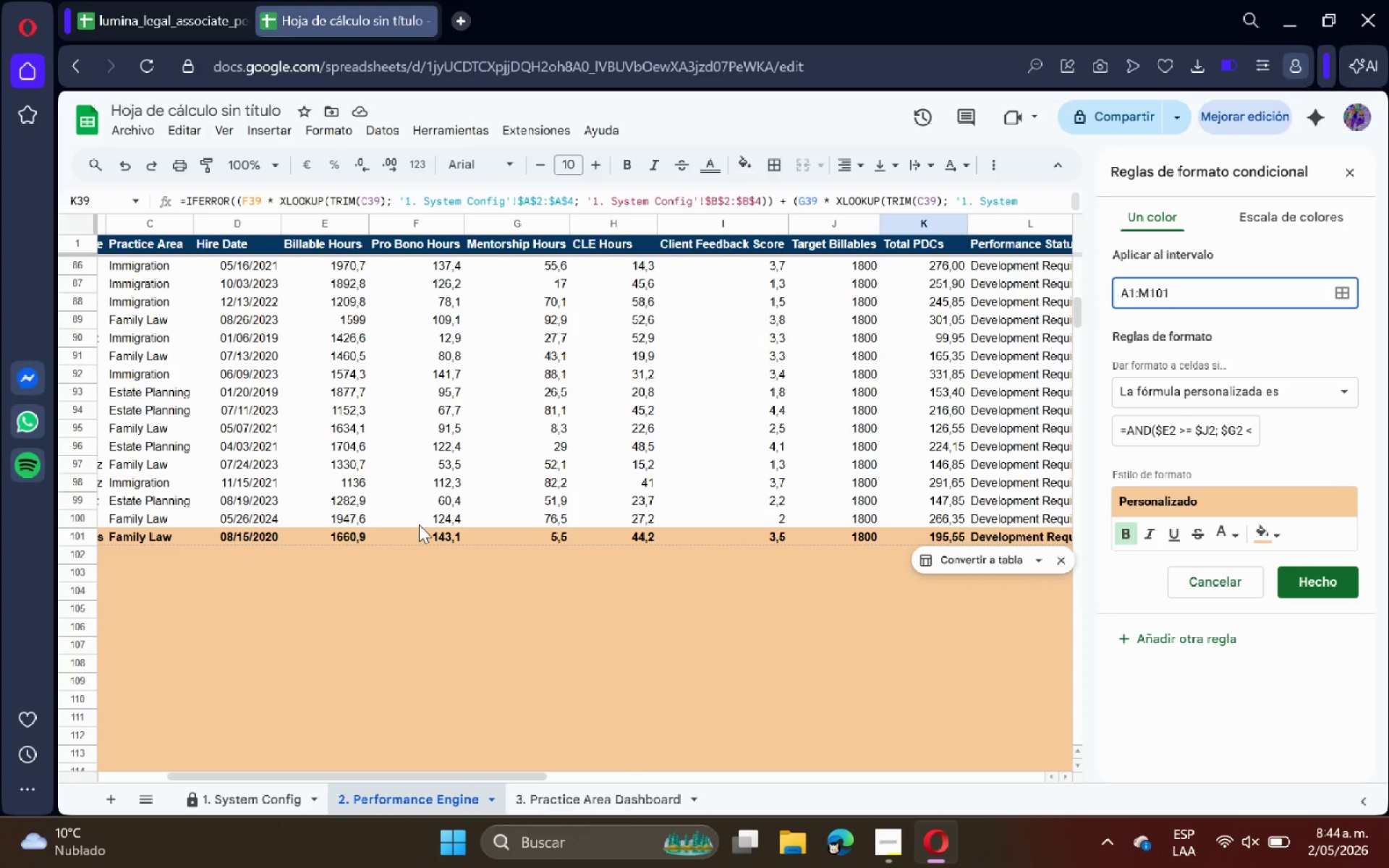 
key(Enter)
 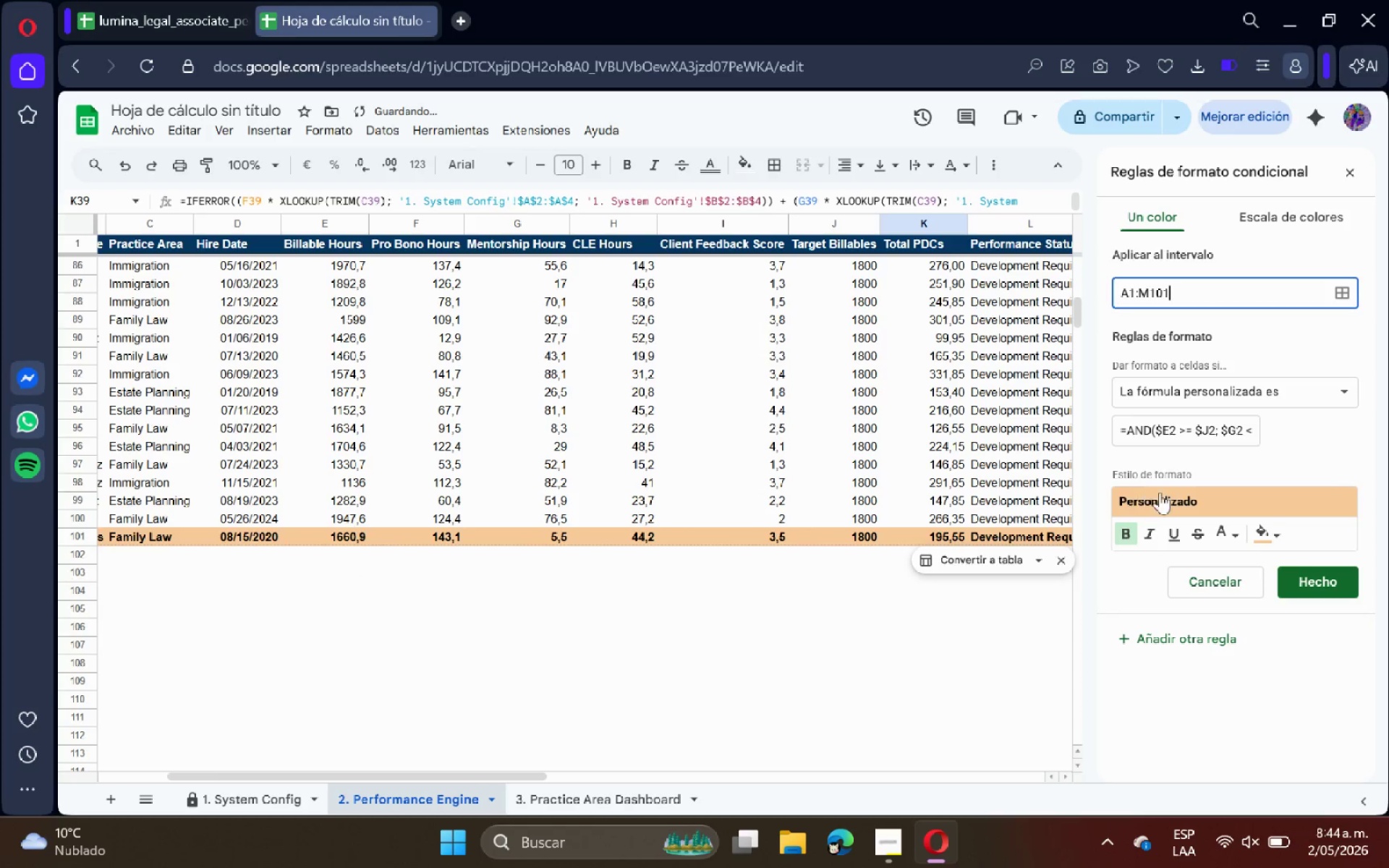 
left_click([1329, 580])
 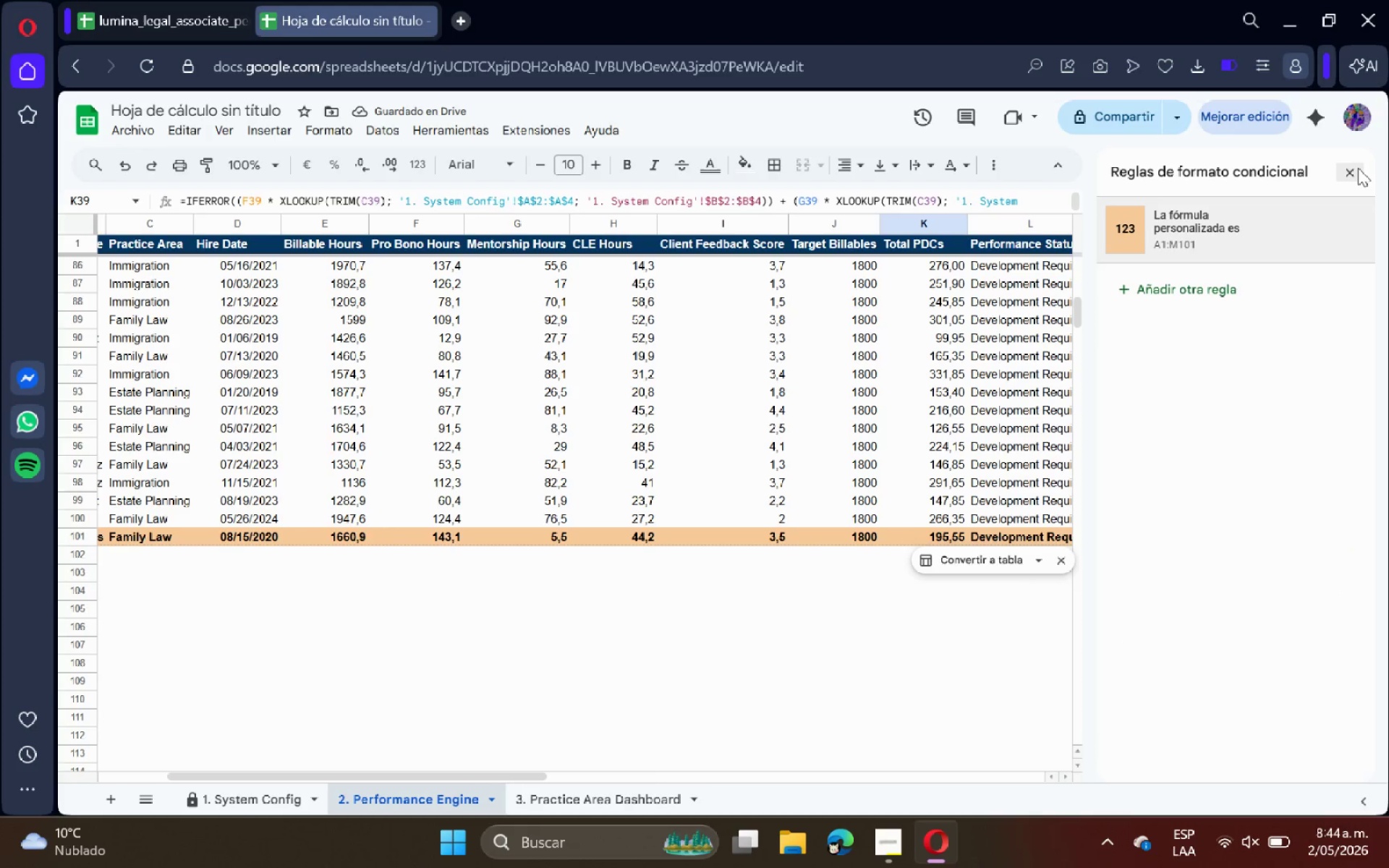 
left_click([1357, 167])
 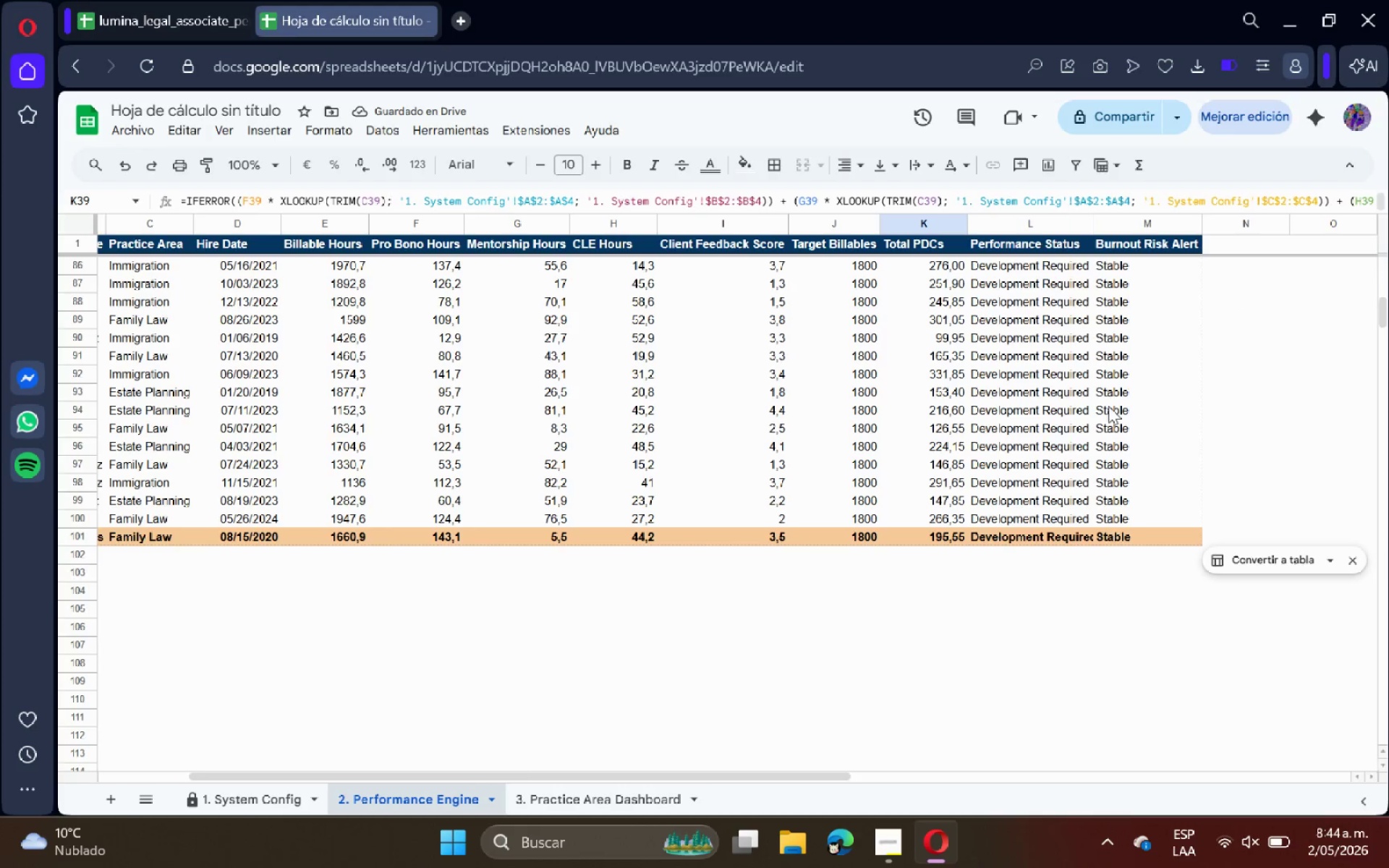 
scroll: coordinate [897, 427], scroll_direction: up, amount: 38.0
 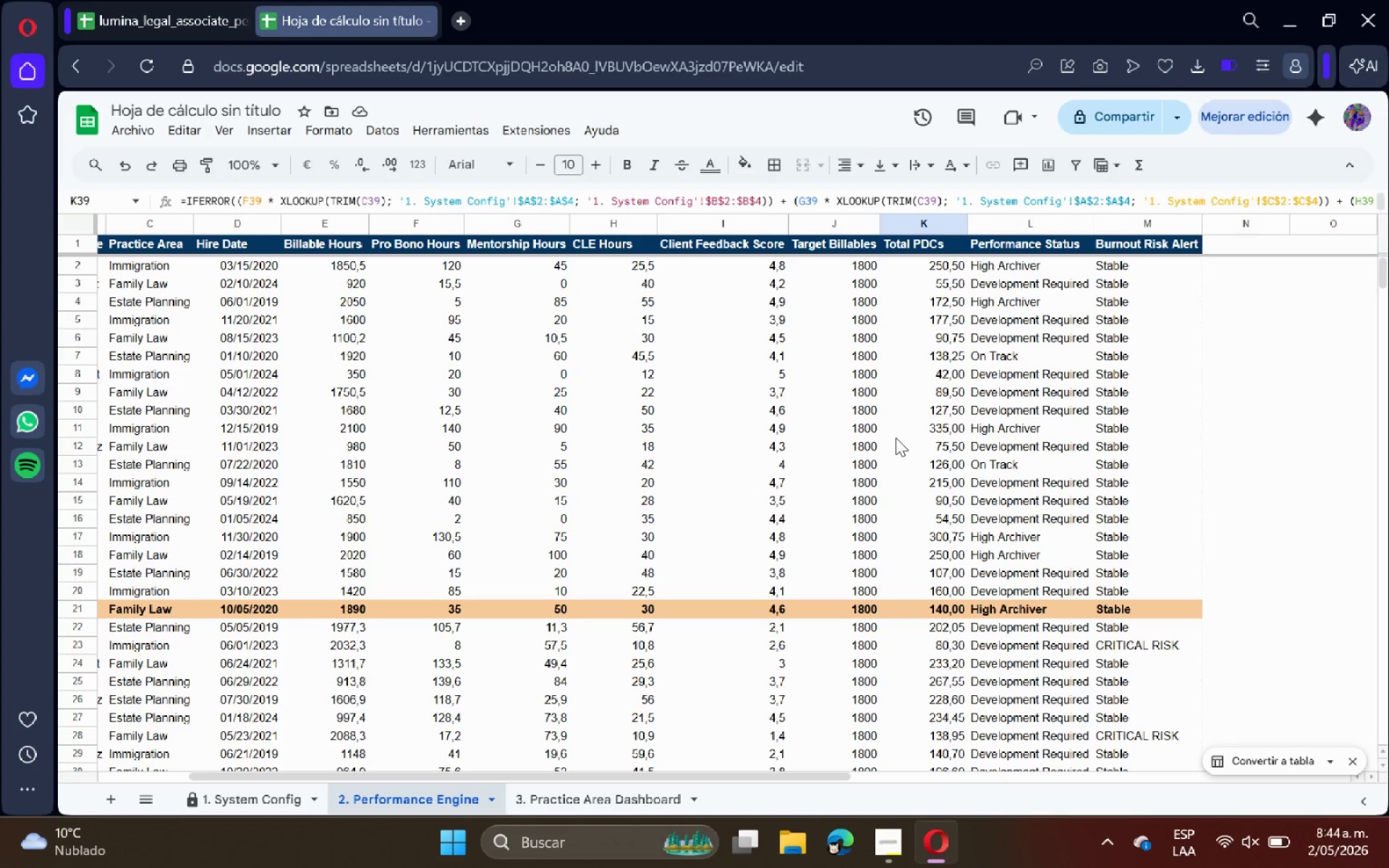 
scroll: coordinate [873, 430], scroll_direction: down, amount: 4.0
 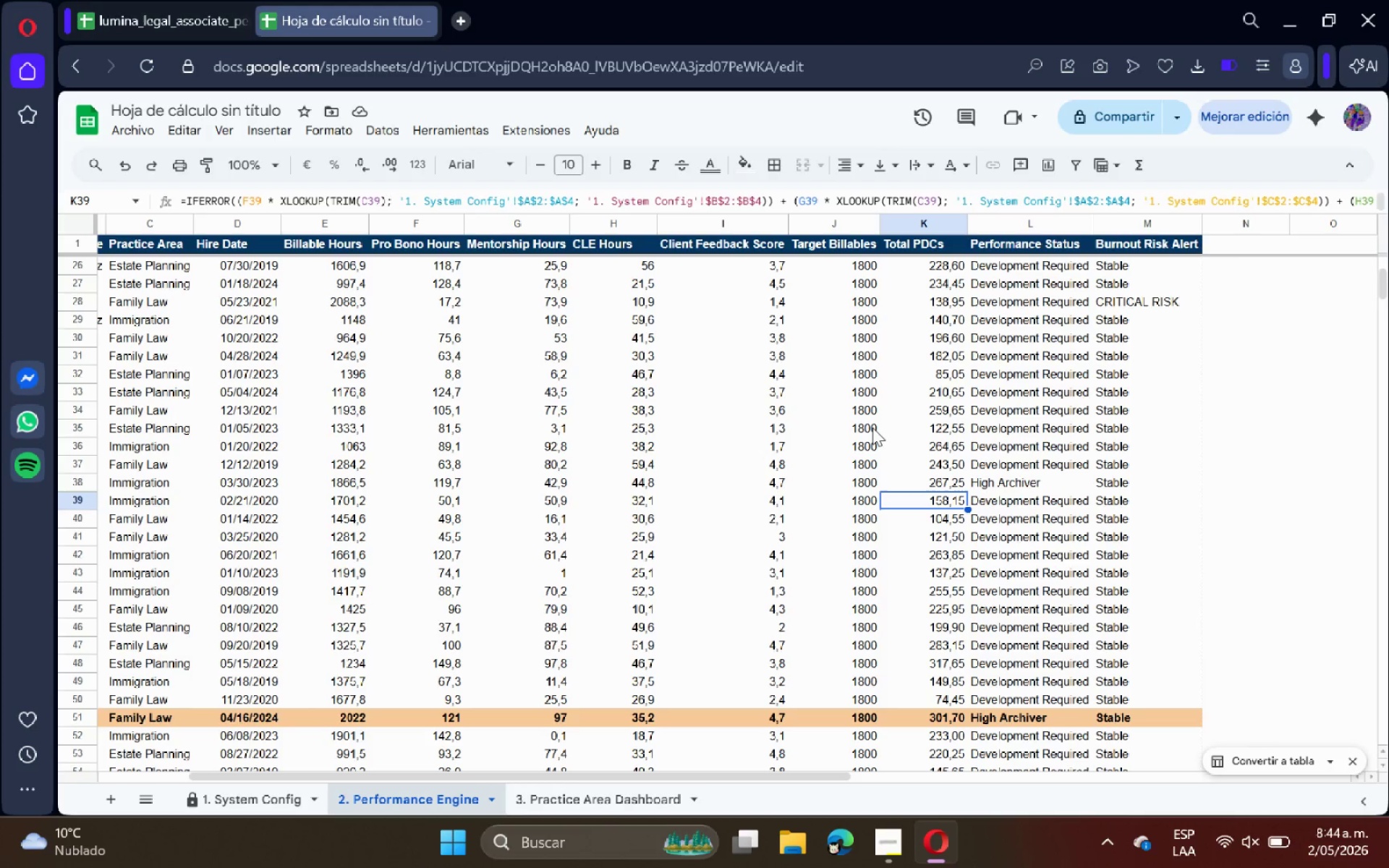 
left_click([318, 121])
 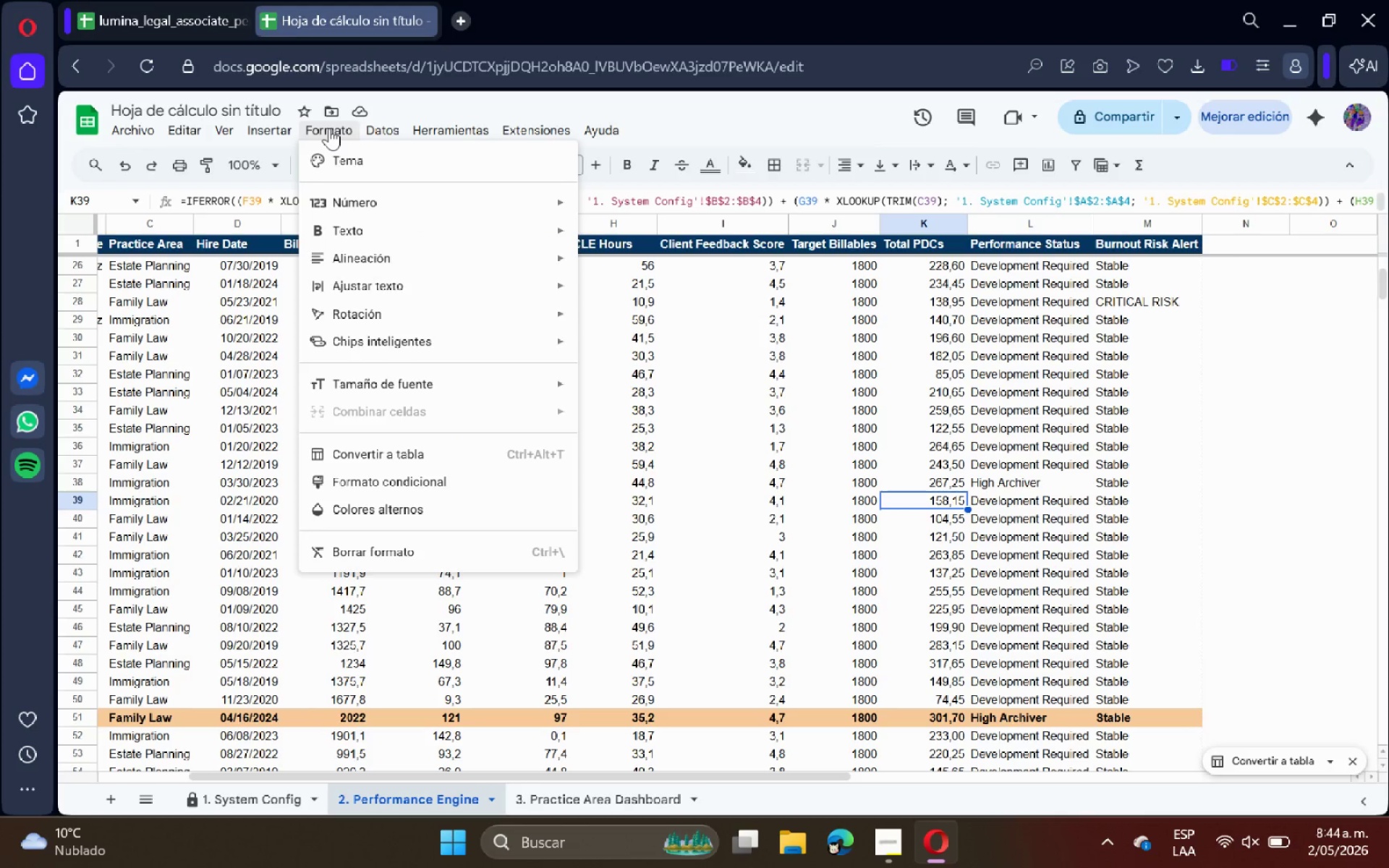 
wait(14.0)
 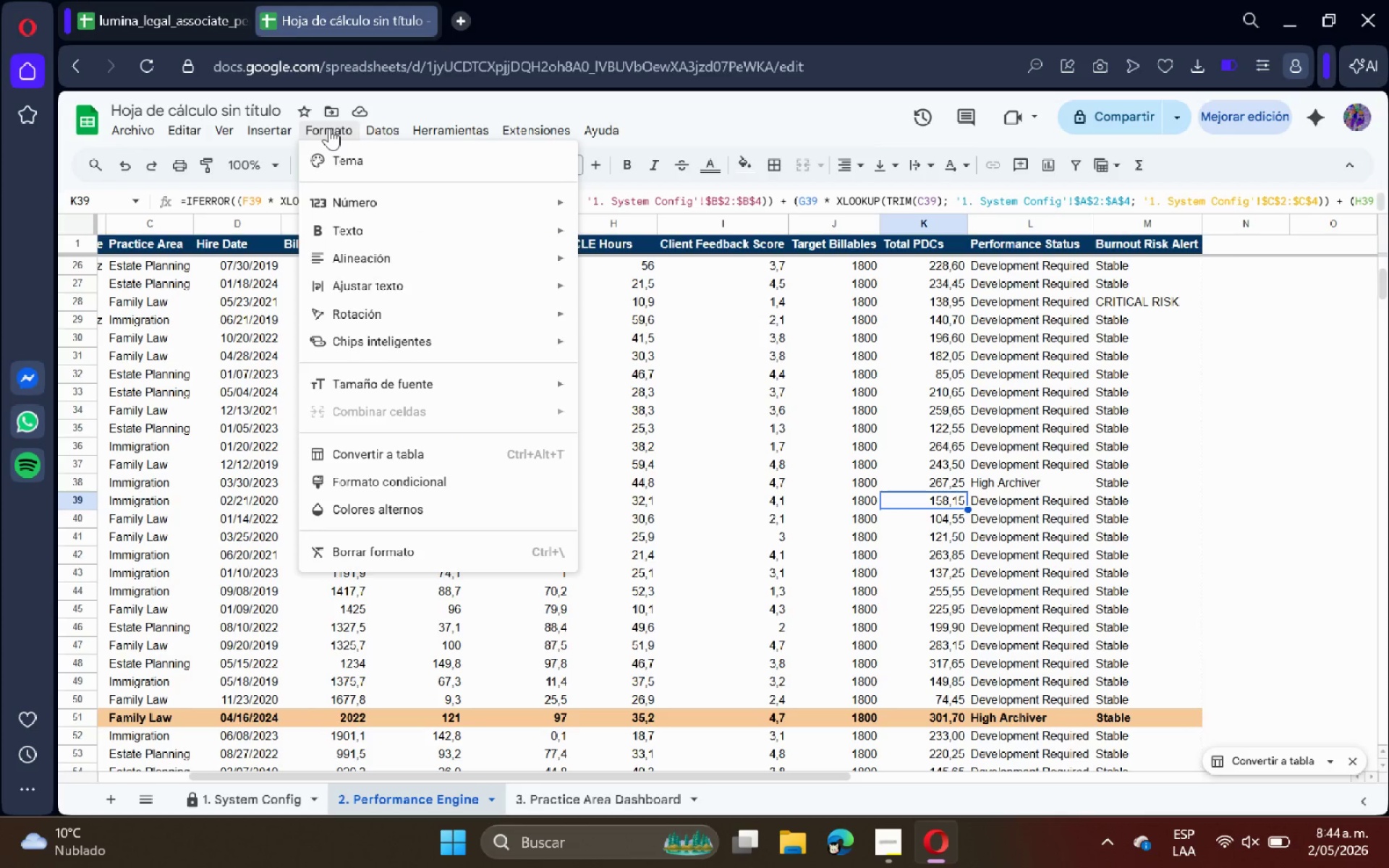 
left_click([880, 844])